 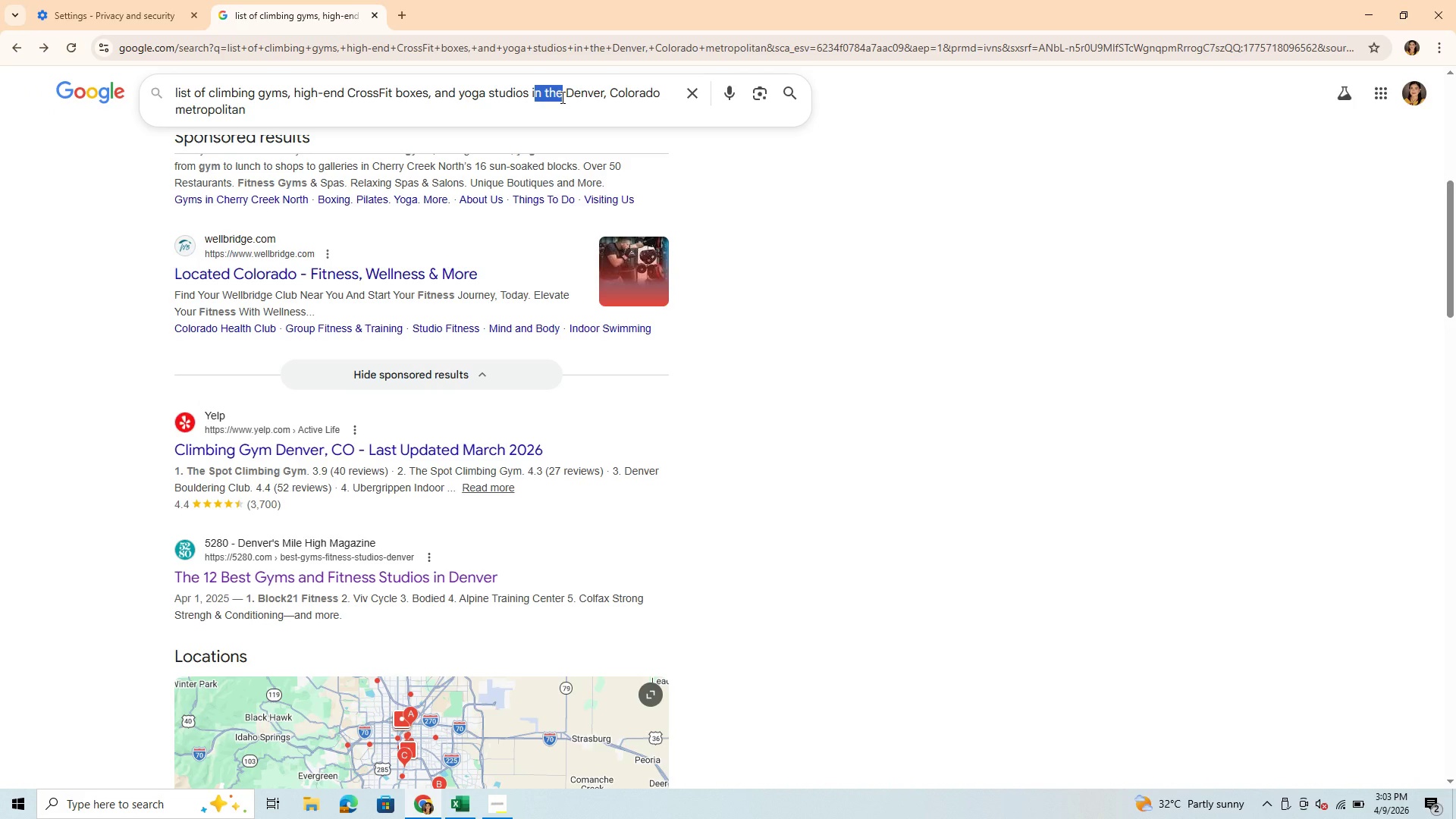 
key(Control+V)
 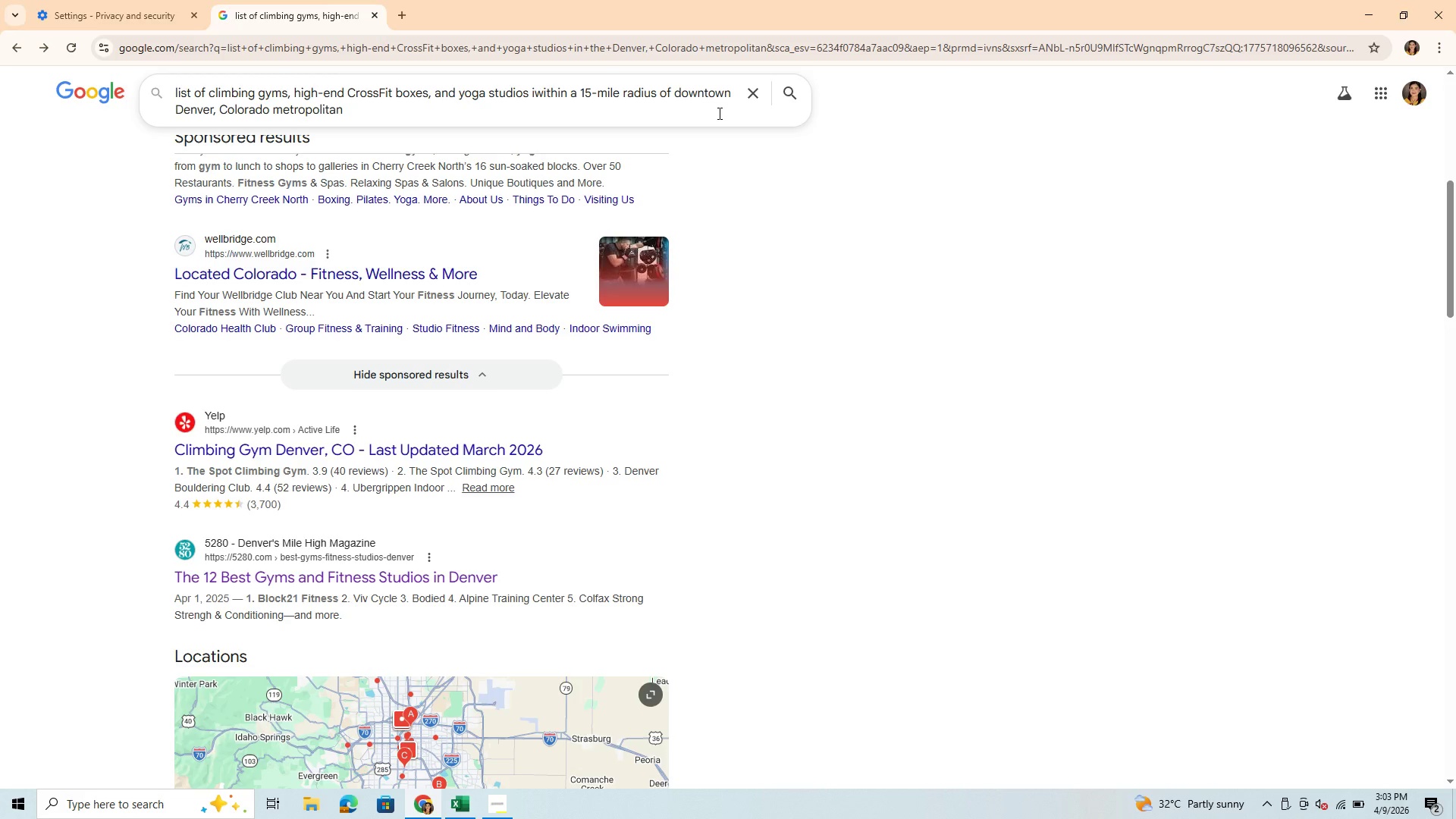 
key(Enter)
 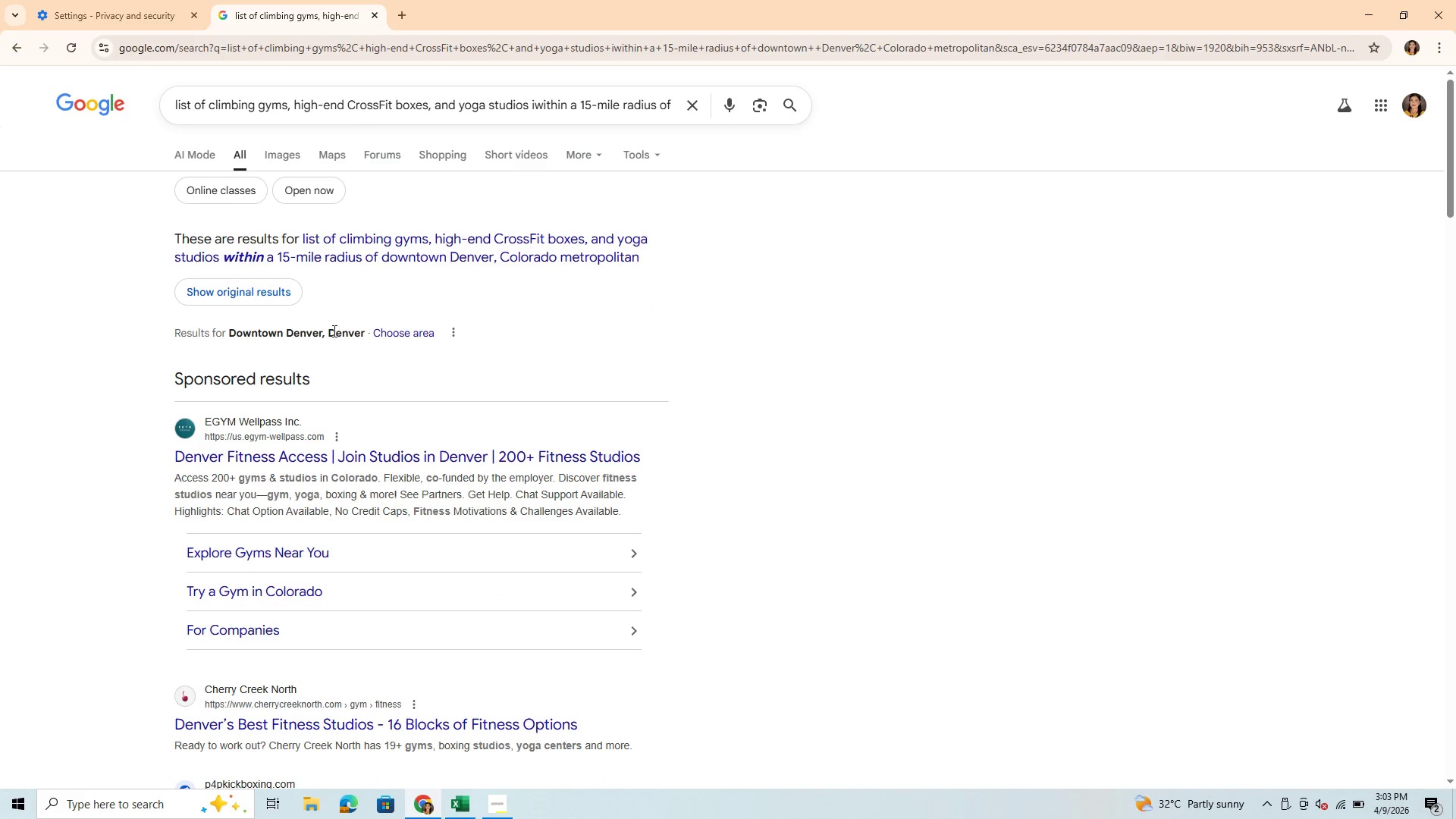 
scroll: coordinate [306, 547], scroll_direction: down, amount: 8.0
 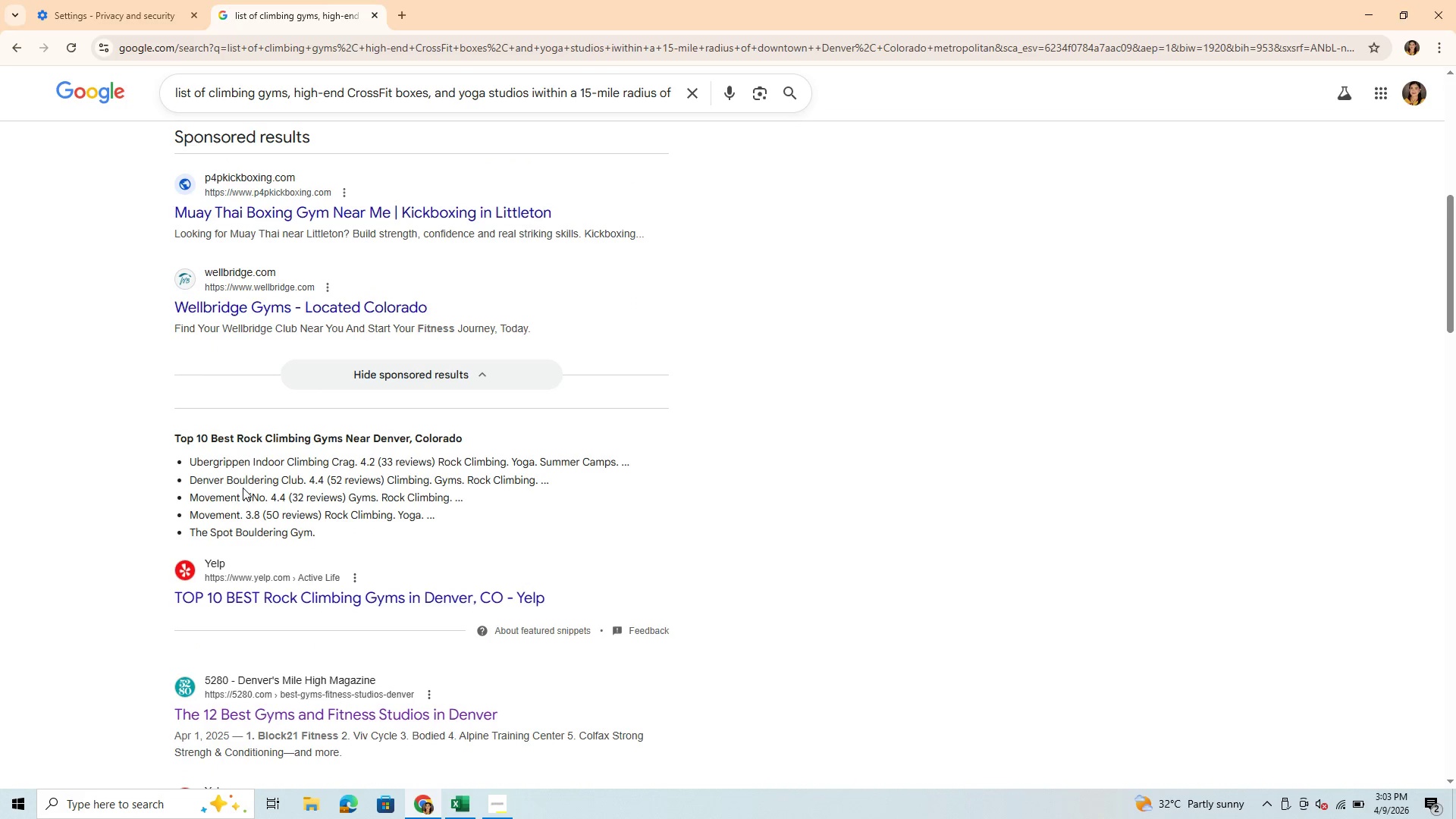 
wait(9.25)
 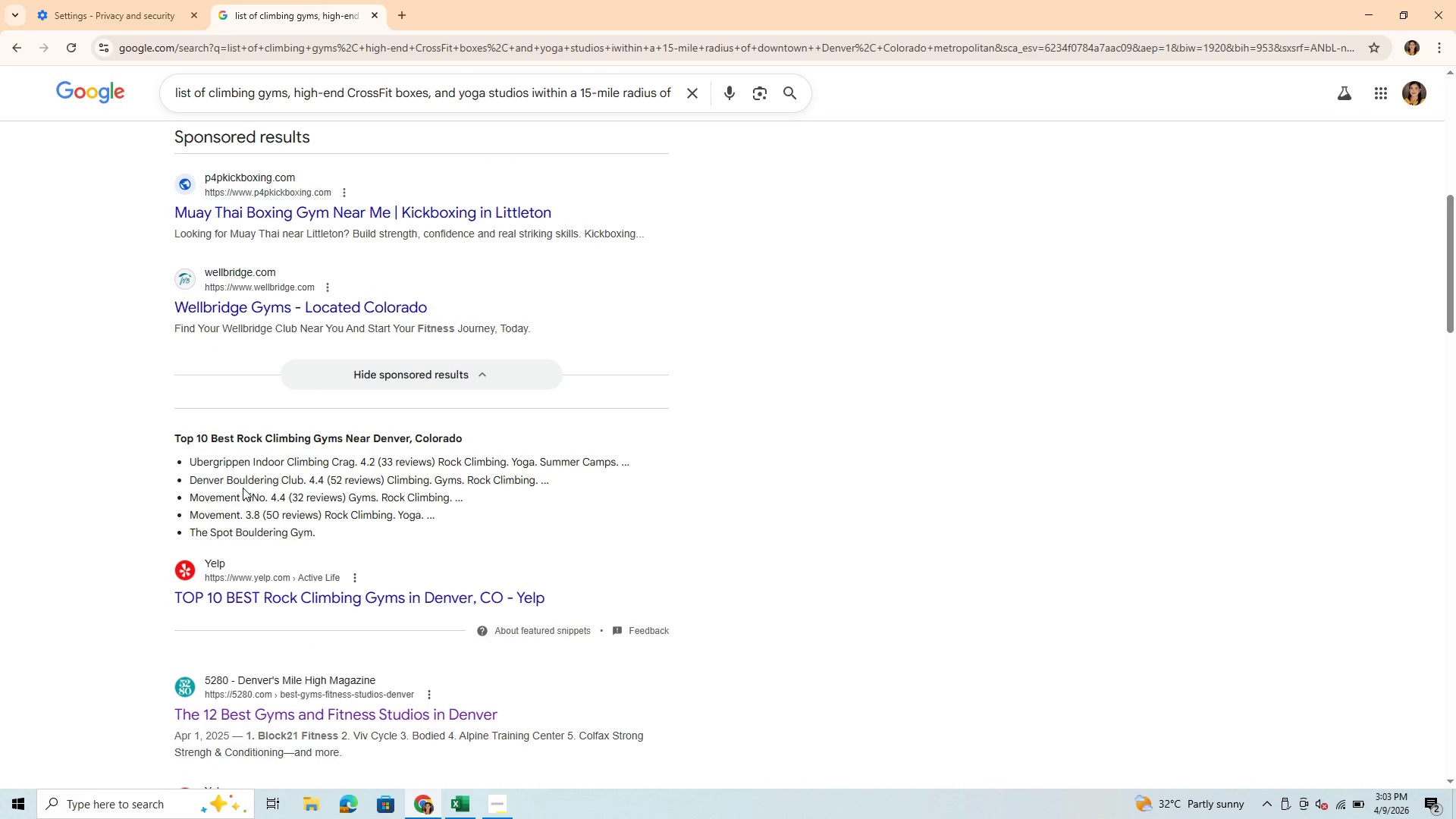 
scroll: coordinate [273, 545], scroll_direction: down, amount: 2.0
 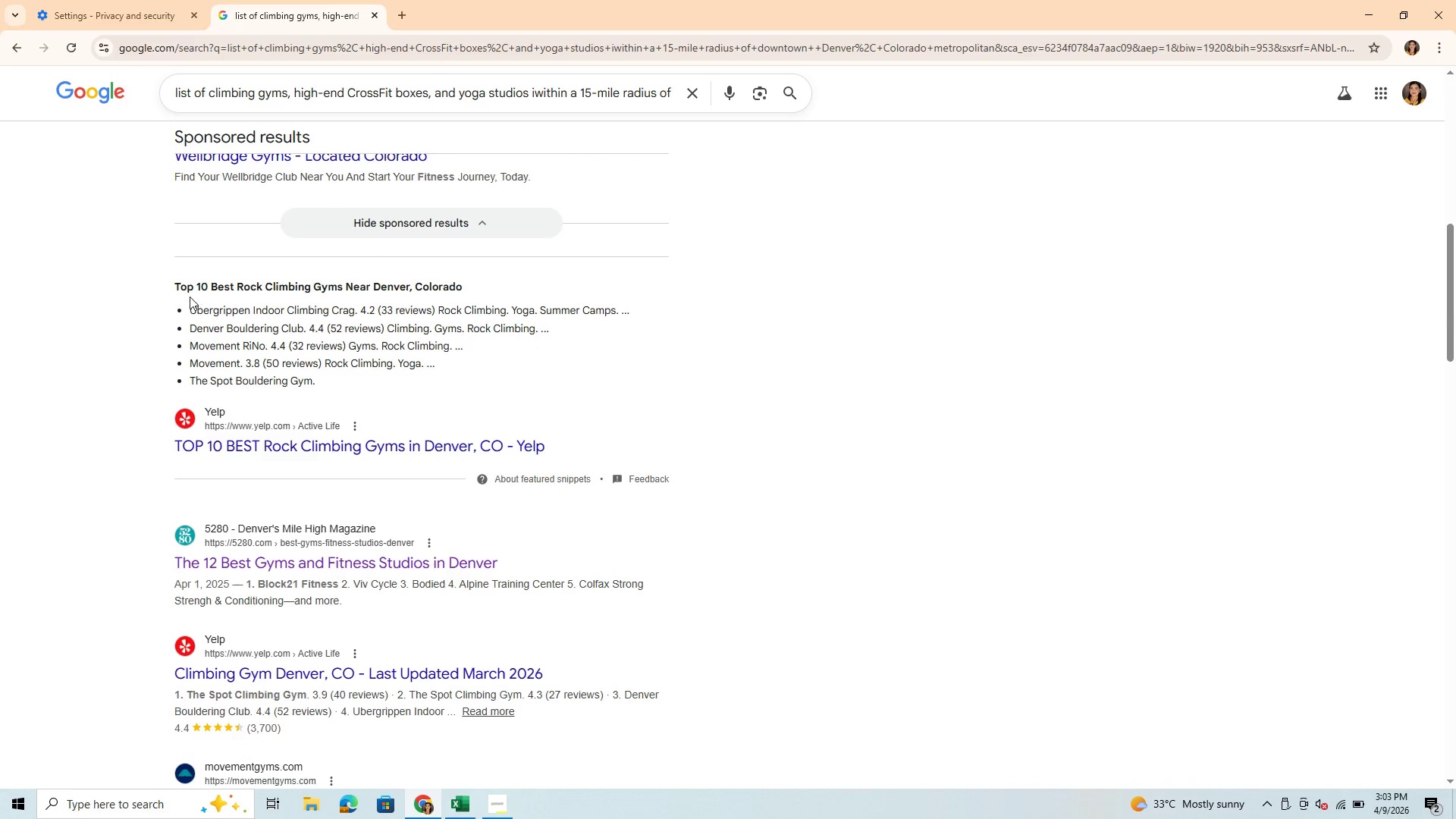 
wait(5.69)
 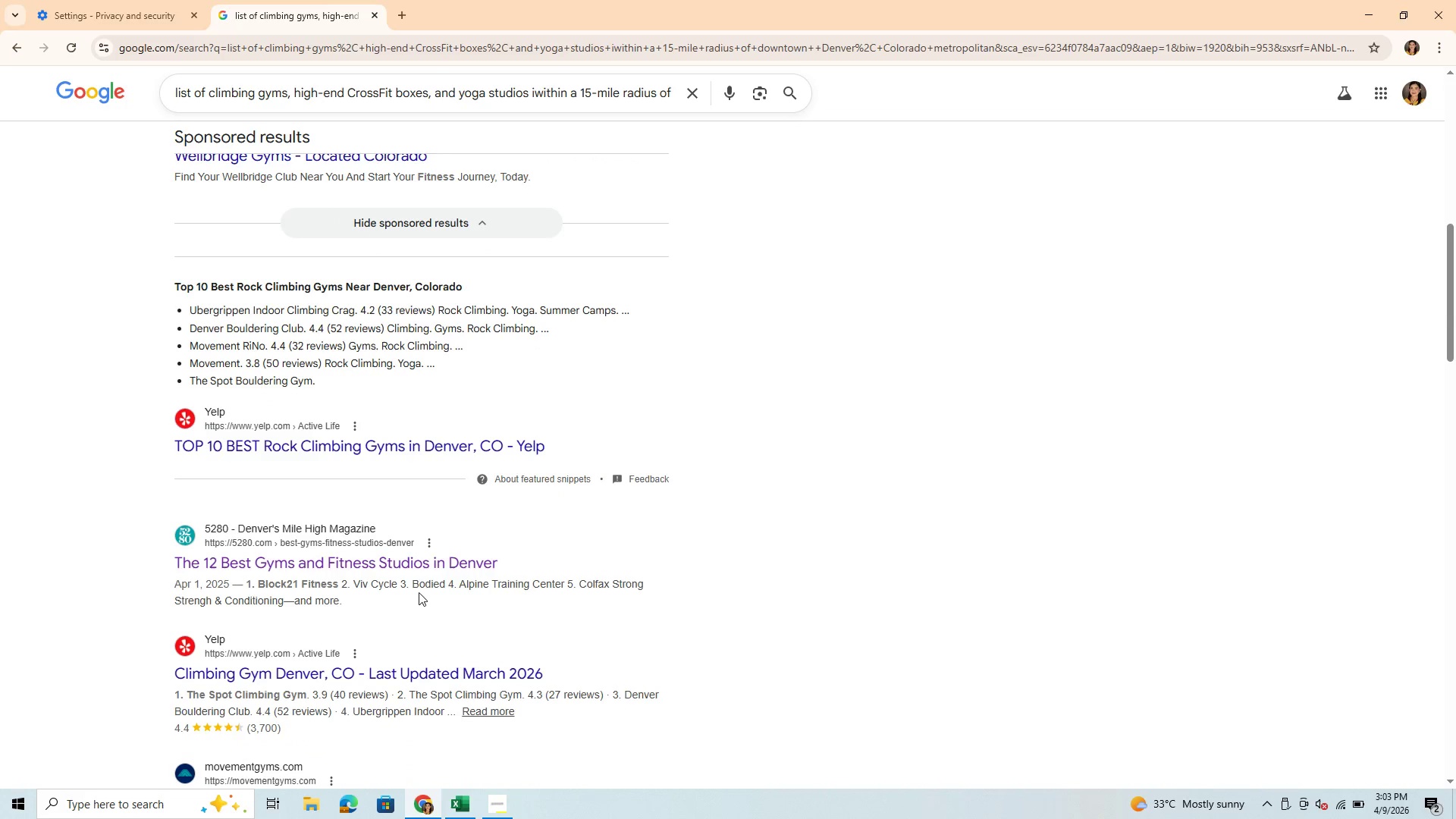 
left_click_drag(start_coordinate=[190, 306], to_coordinate=[326, 312])
 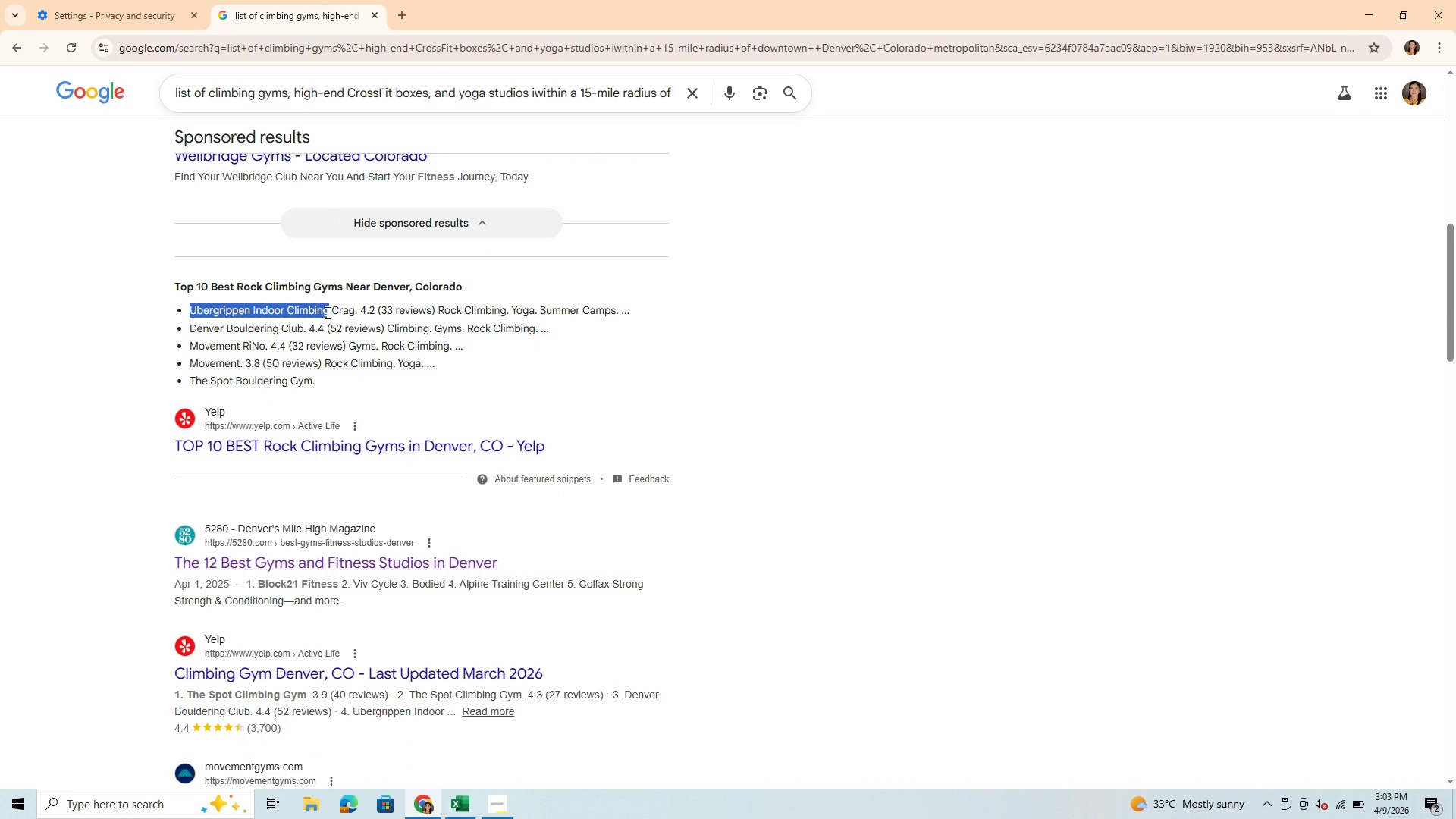 
key(Control+C)
 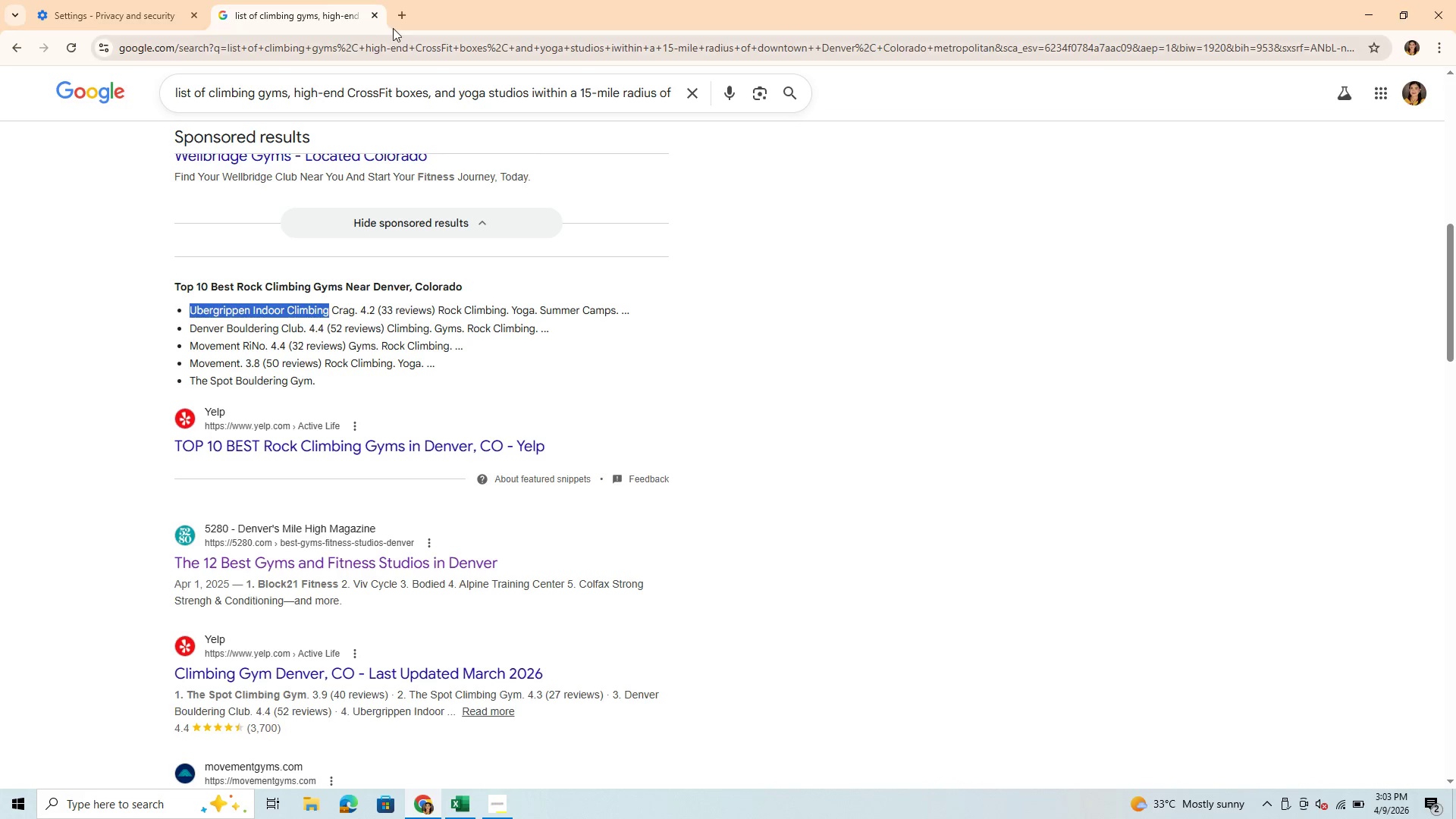 
left_click_drag(start_coordinate=[402, 8], to_coordinate=[410, 9])
 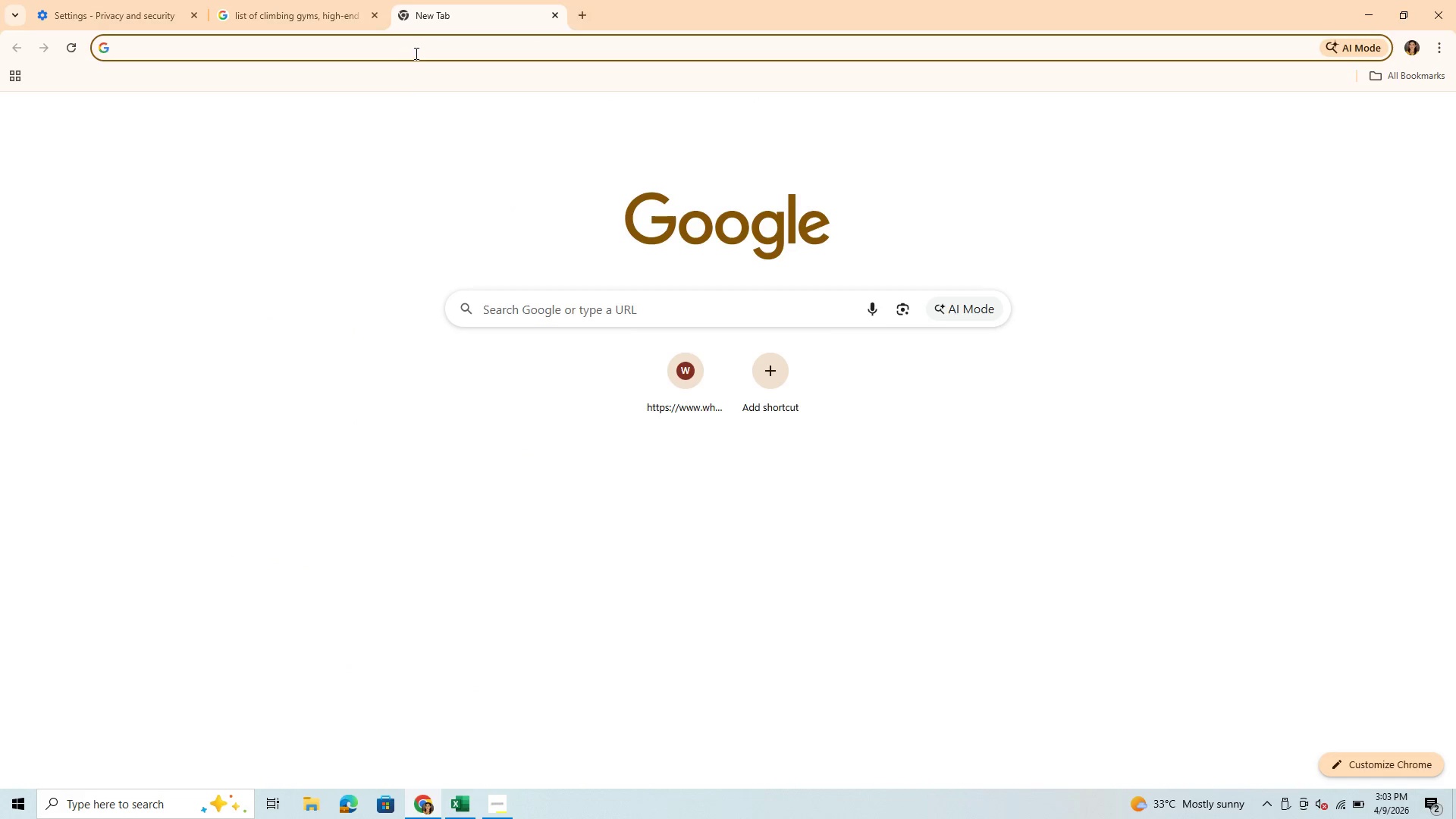 
left_click([415, 53])
 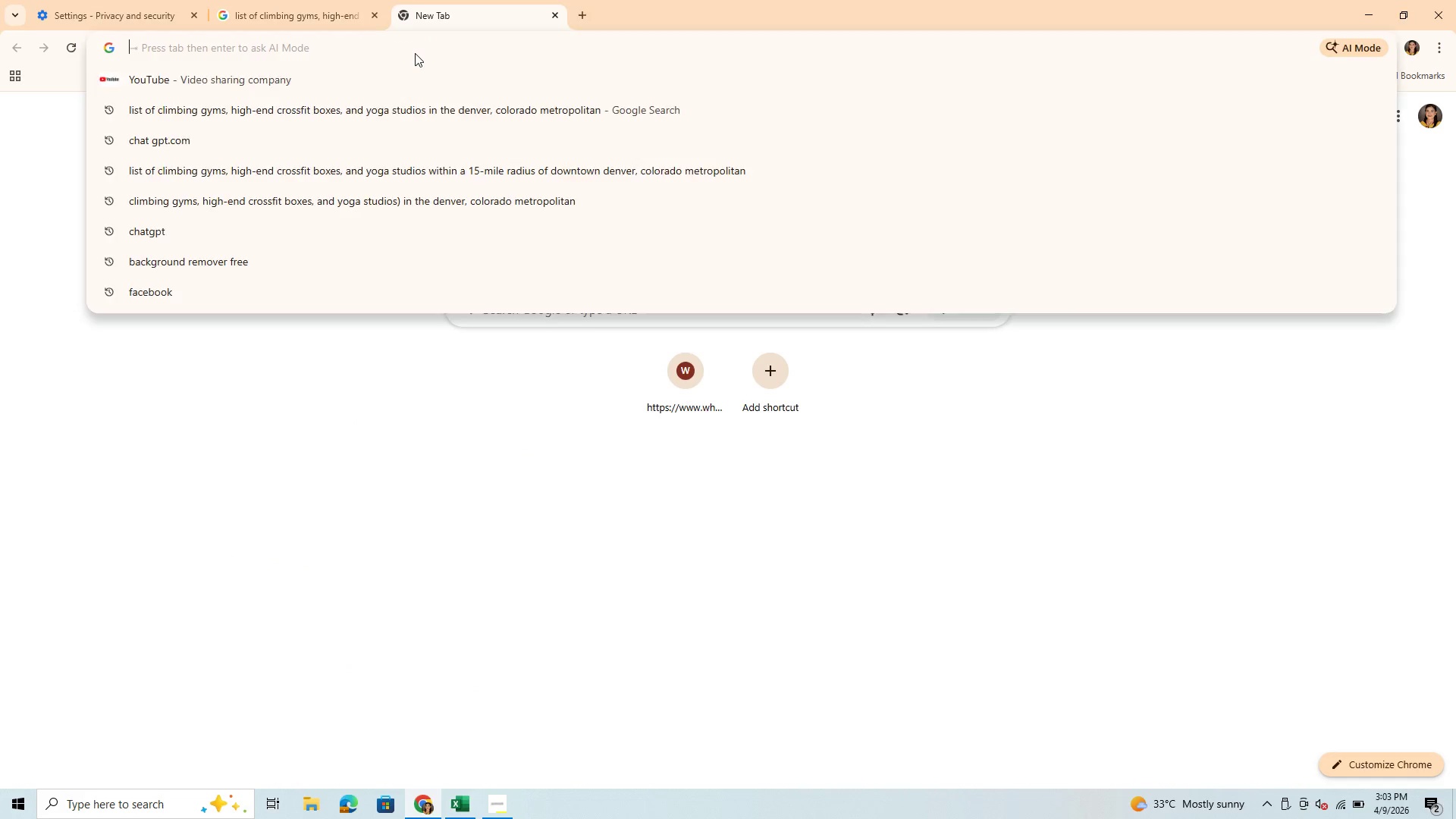 
key(Control+V)
 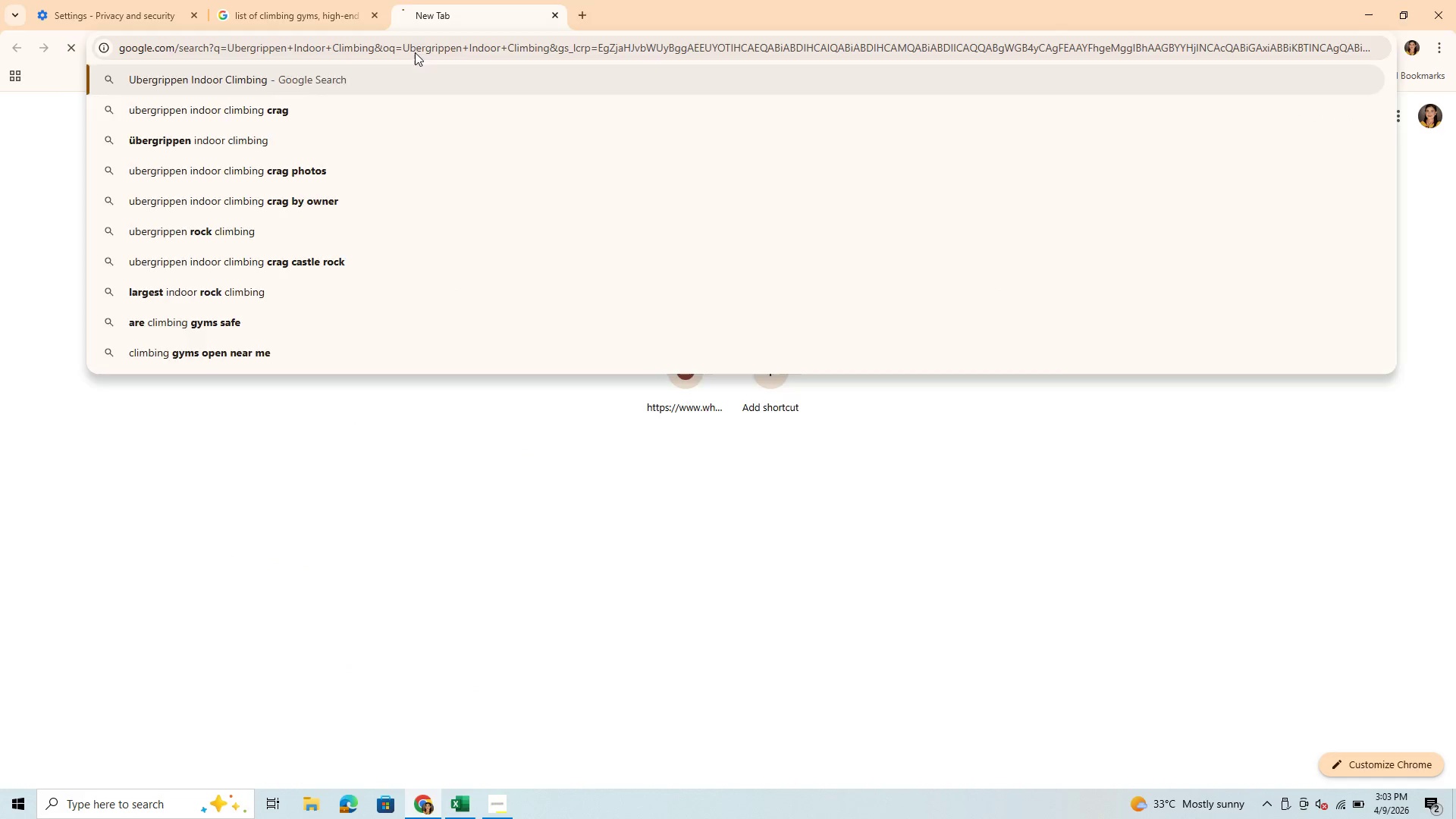 
key(Enter)
 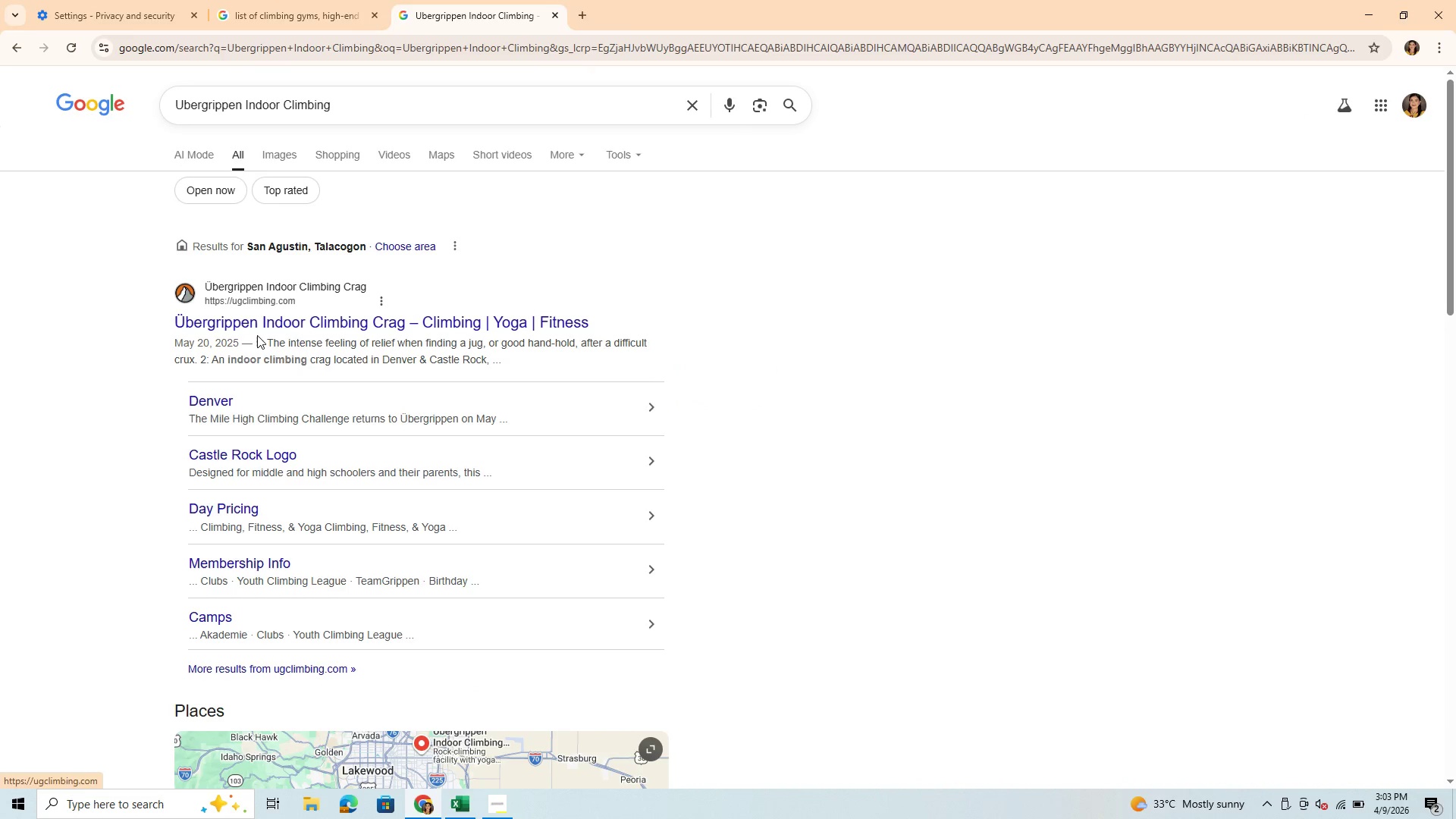 
wait(8.73)
 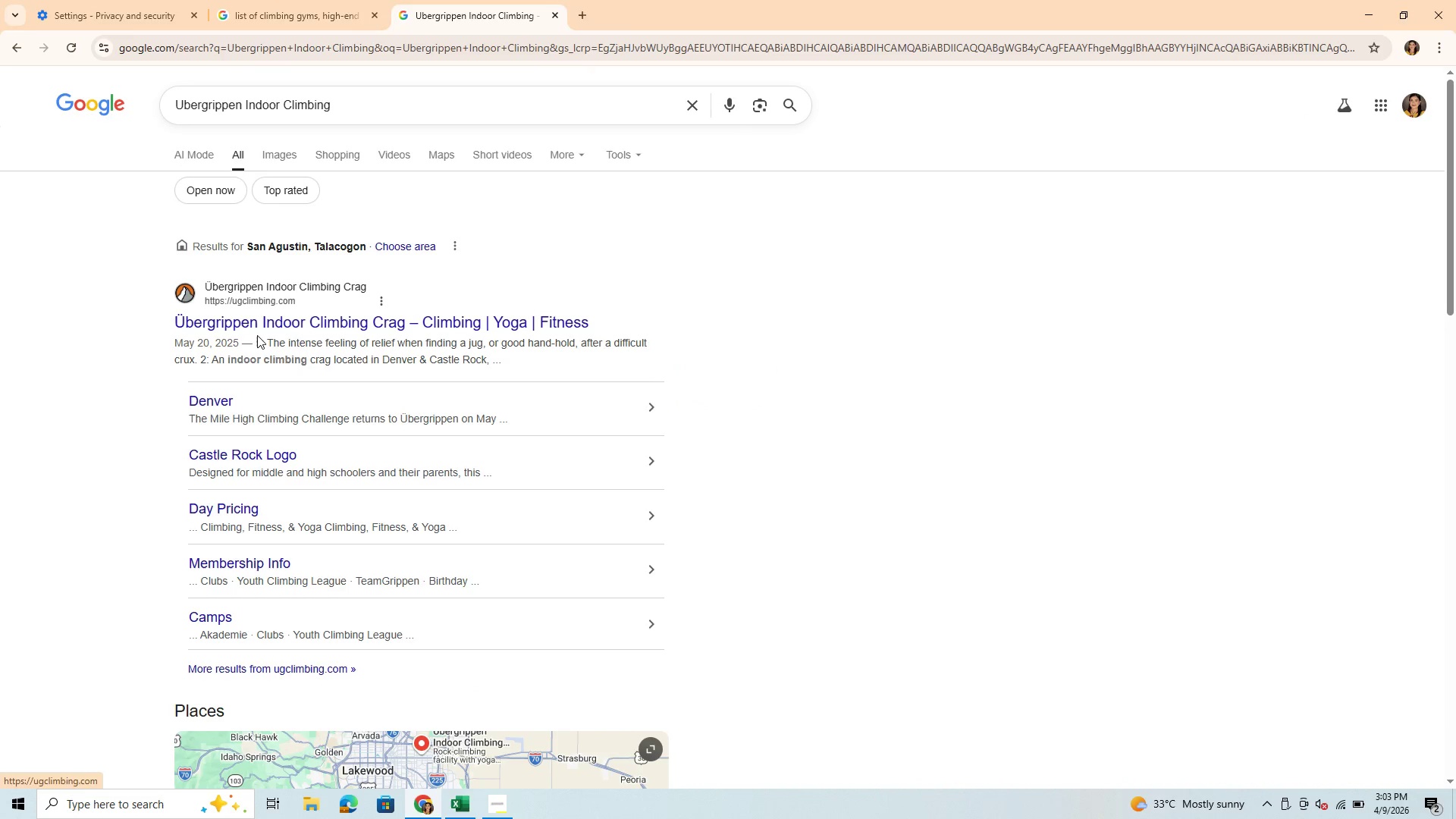 
left_click_drag(start_coordinate=[894, 226], to_coordinate=[906, 231])
 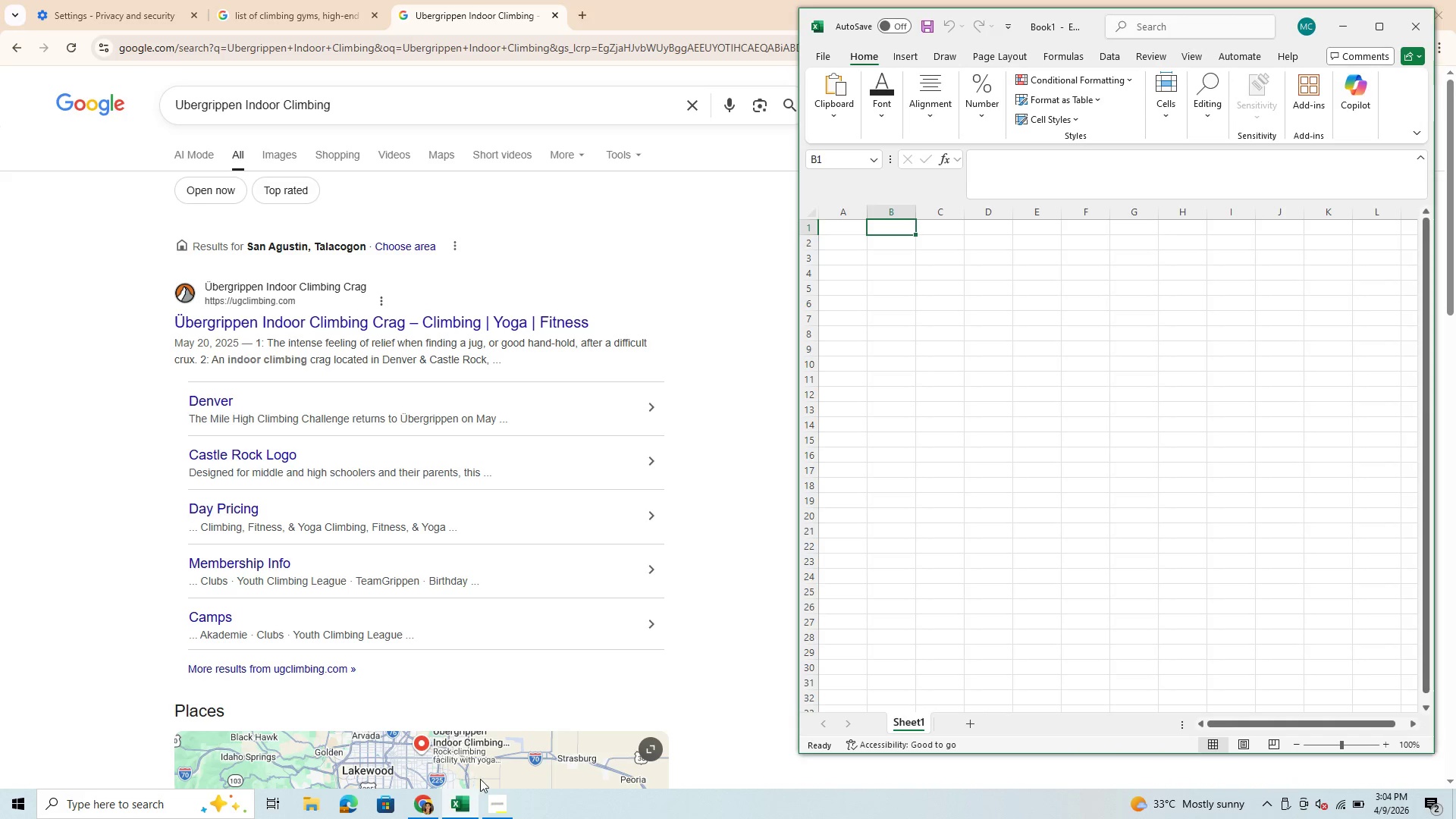 
mouse_move([509, 798])